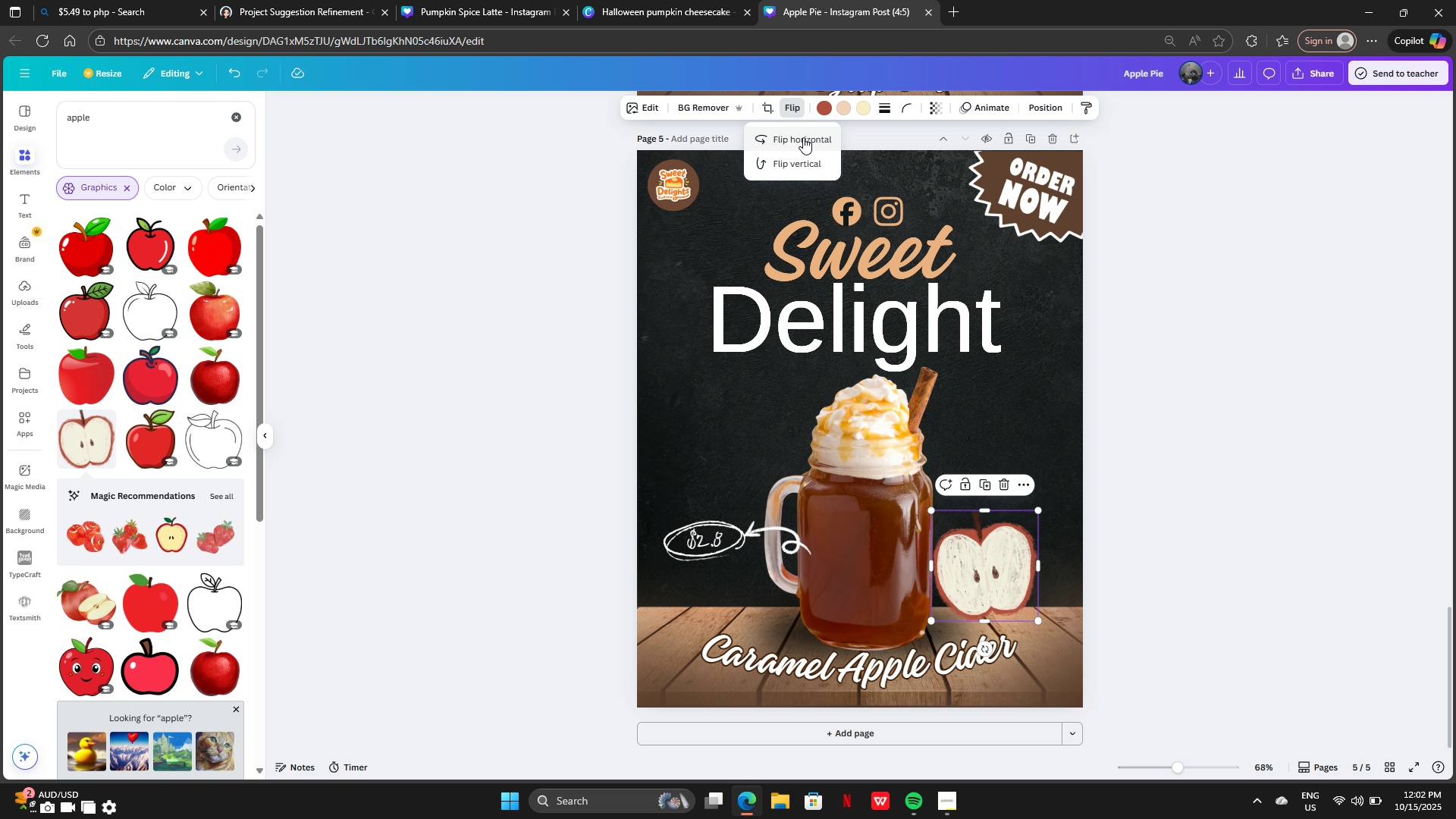 
double_click([803, 138])
 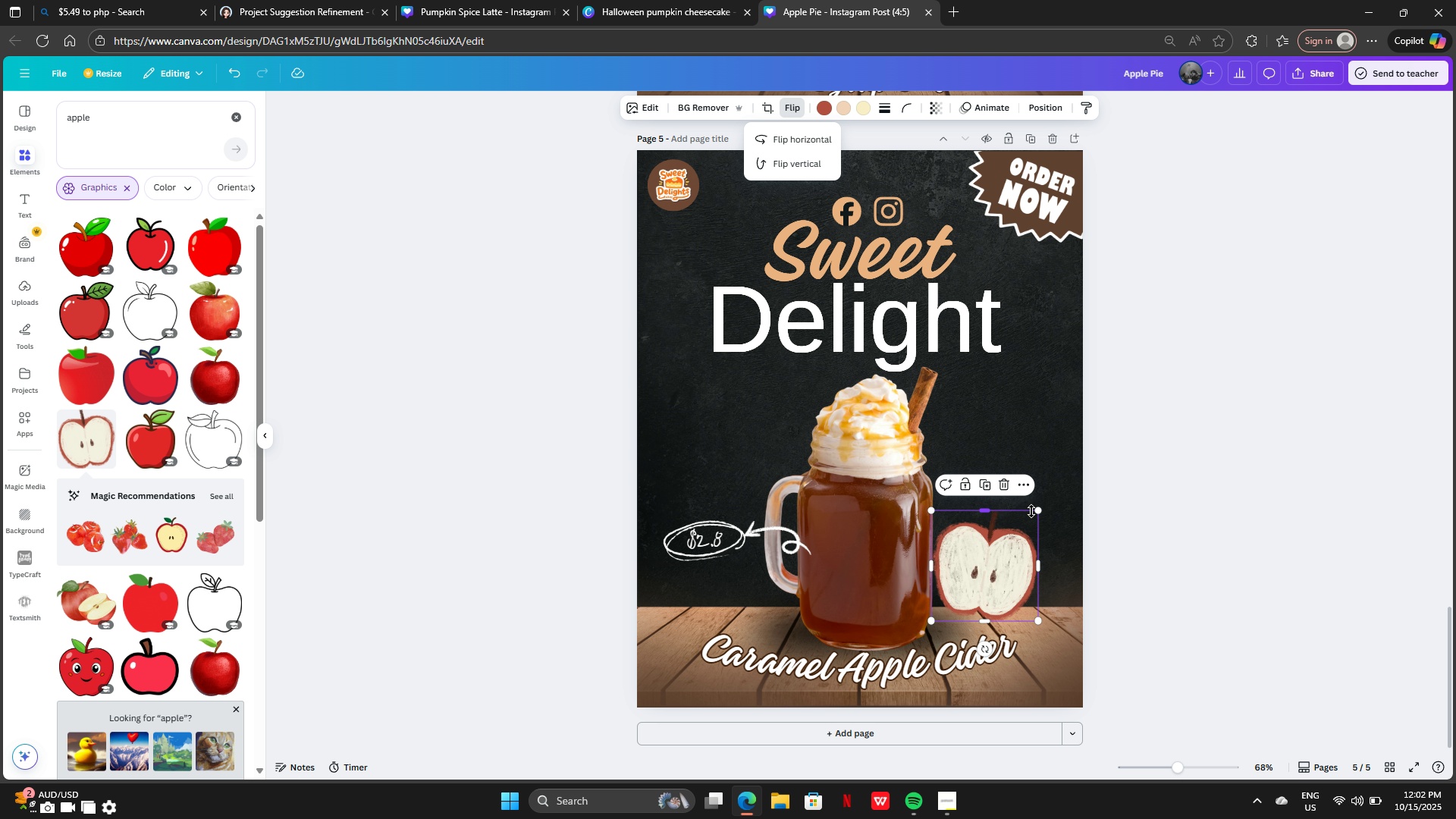 
left_click_drag(start_coordinate=[1039, 511], to_coordinate=[1017, 532])
 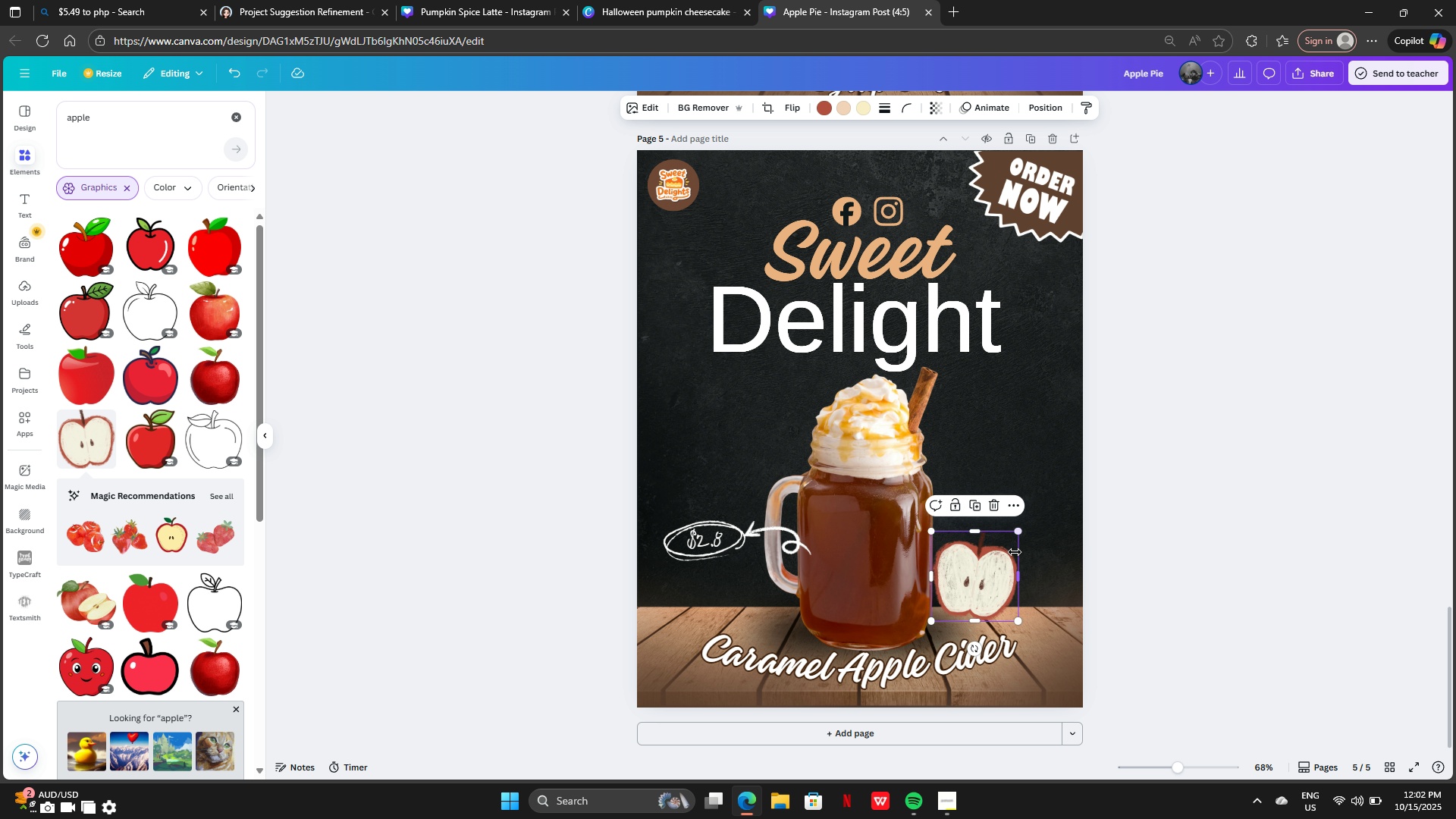 
mouse_move([1014, 532])
 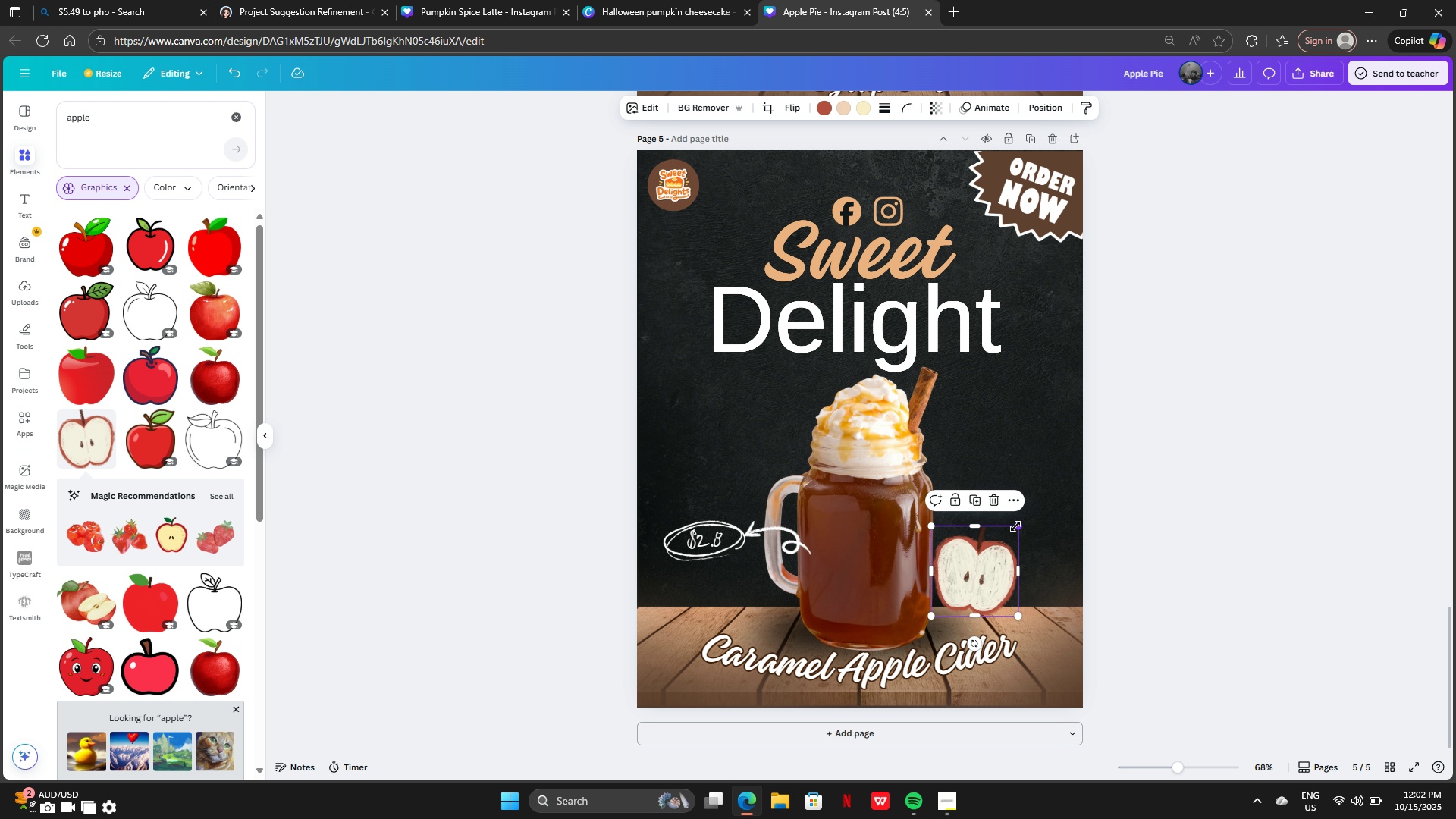 
left_click_drag(start_coordinate=[1015, 526], to_coordinate=[1005, 537])
 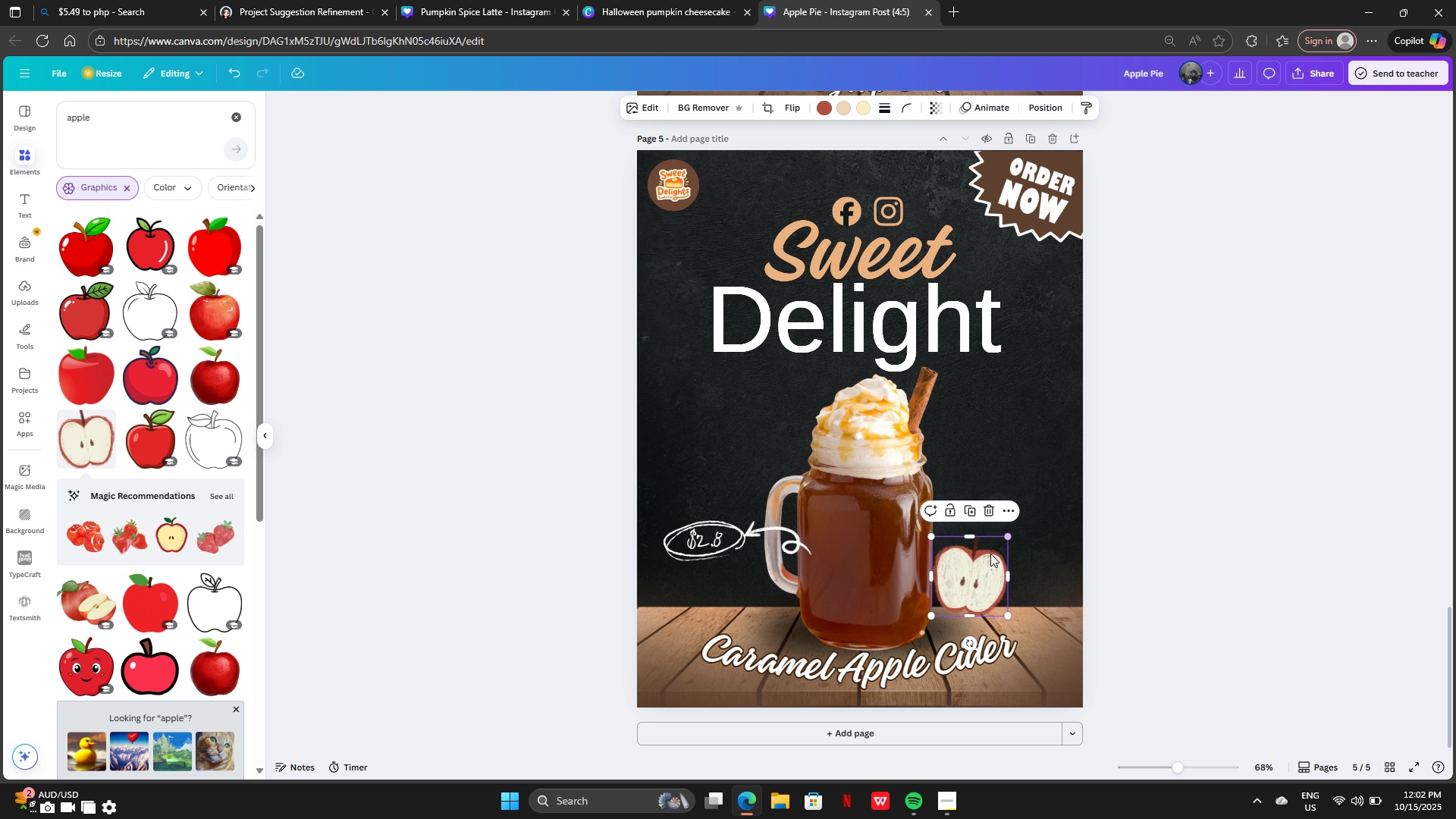 
left_click_drag(start_coordinate=[990, 554], to_coordinate=[995, 422])
 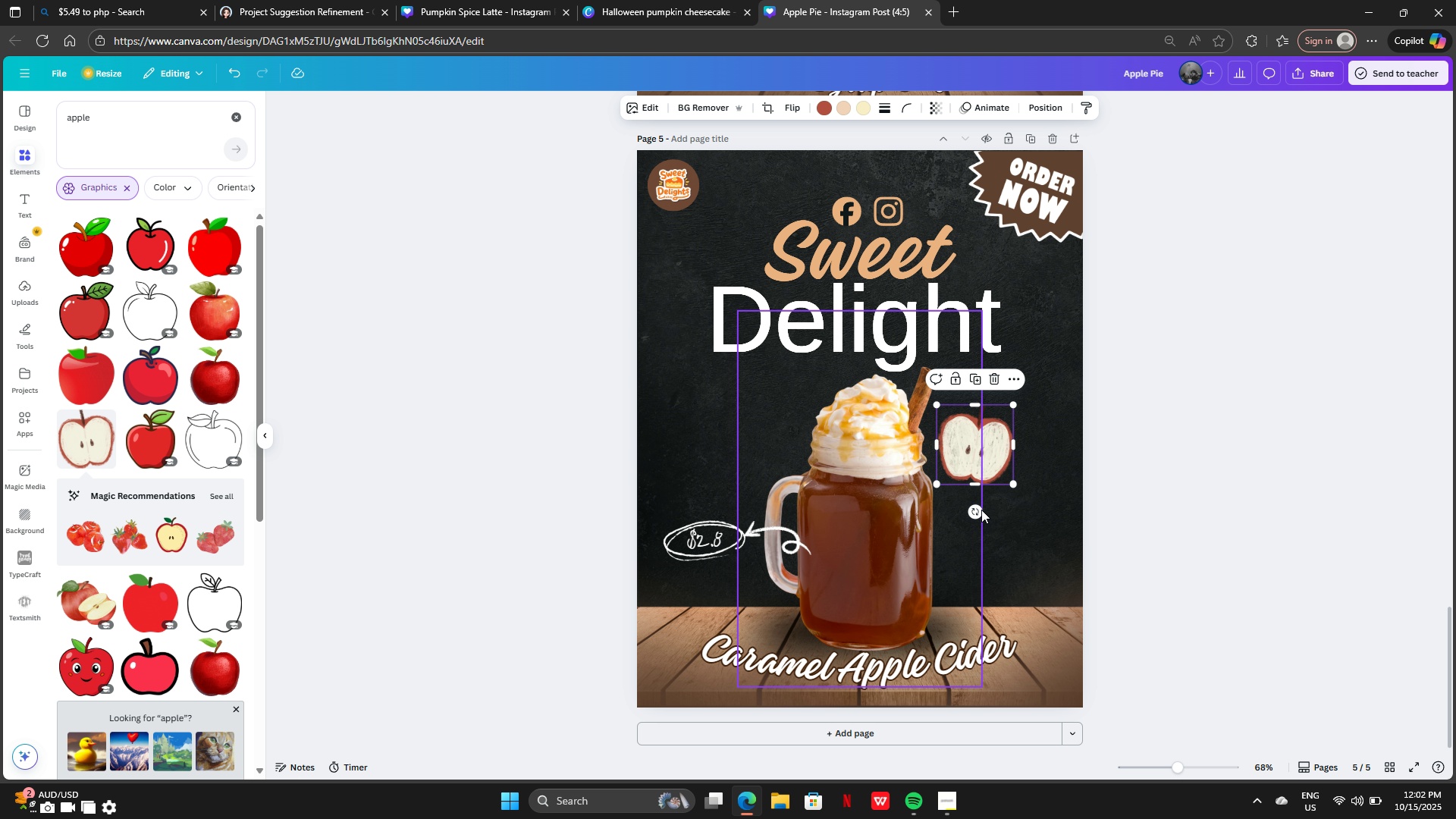 
left_click_drag(start_coordinate=[980, 510], to_coordinate=[959, 504])
 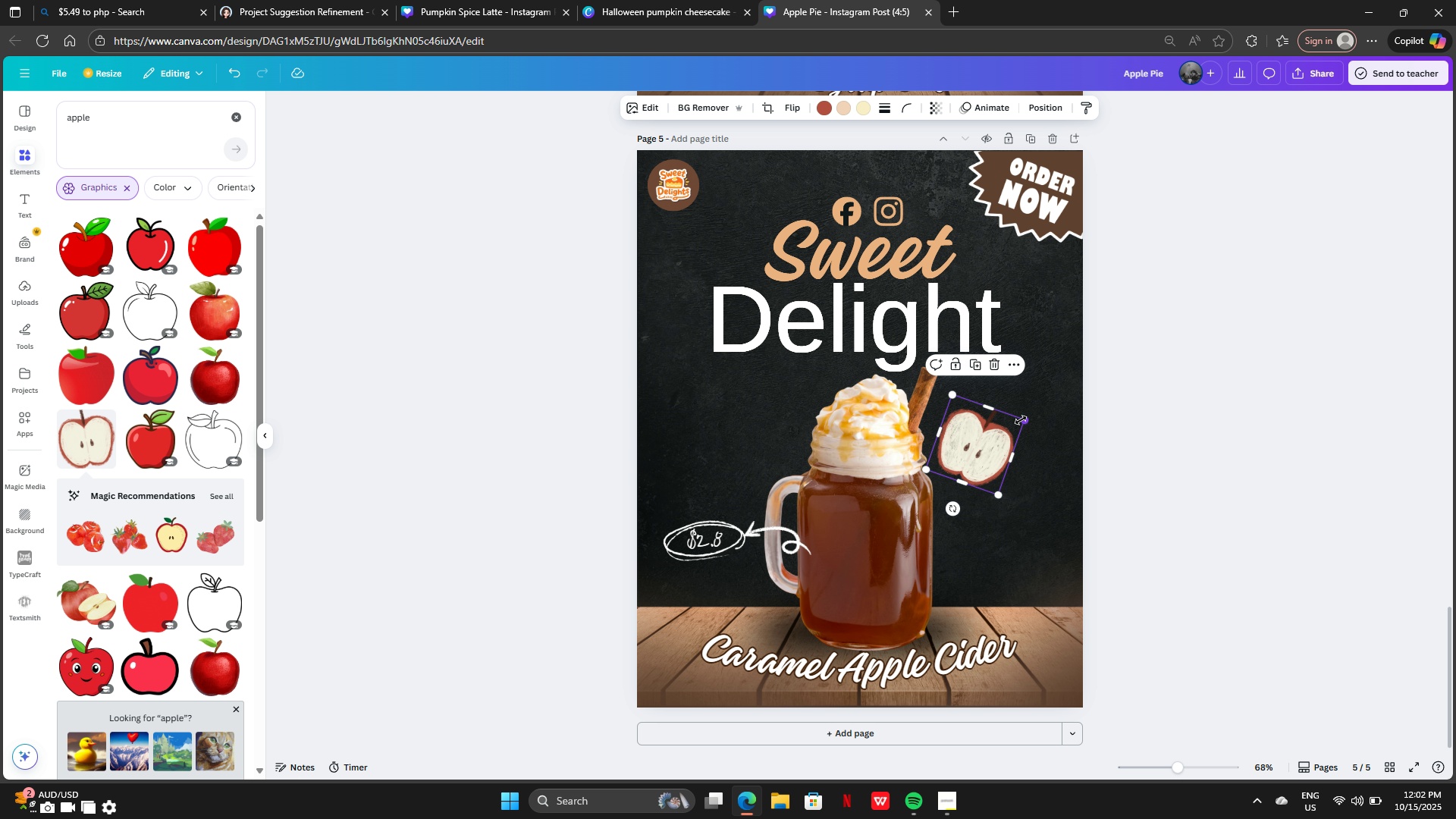 
left_click_drag(start_coordinate=[1025, 420], to_coordinate=[1009, 434])
 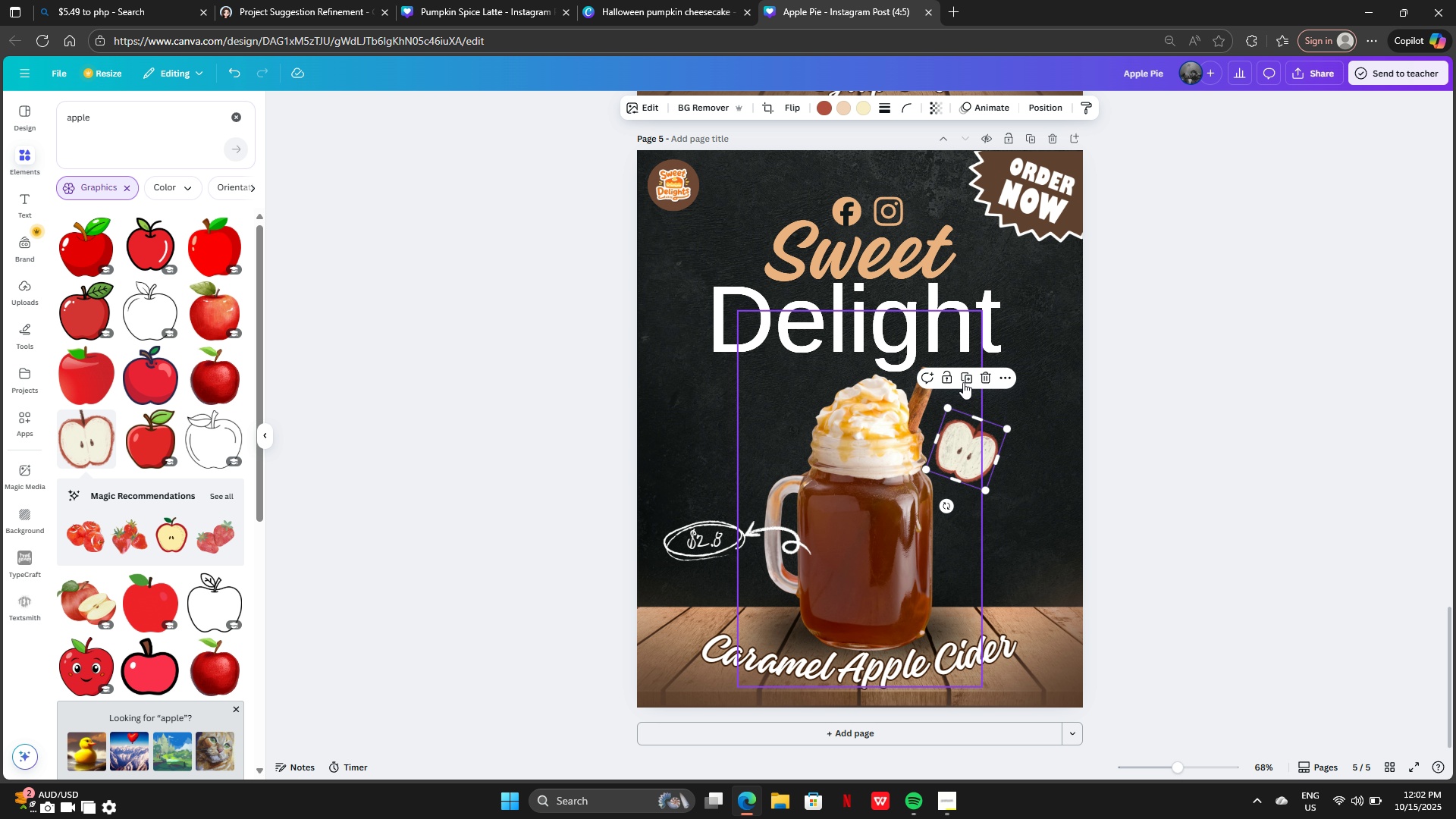 
left_click([963, 378])
 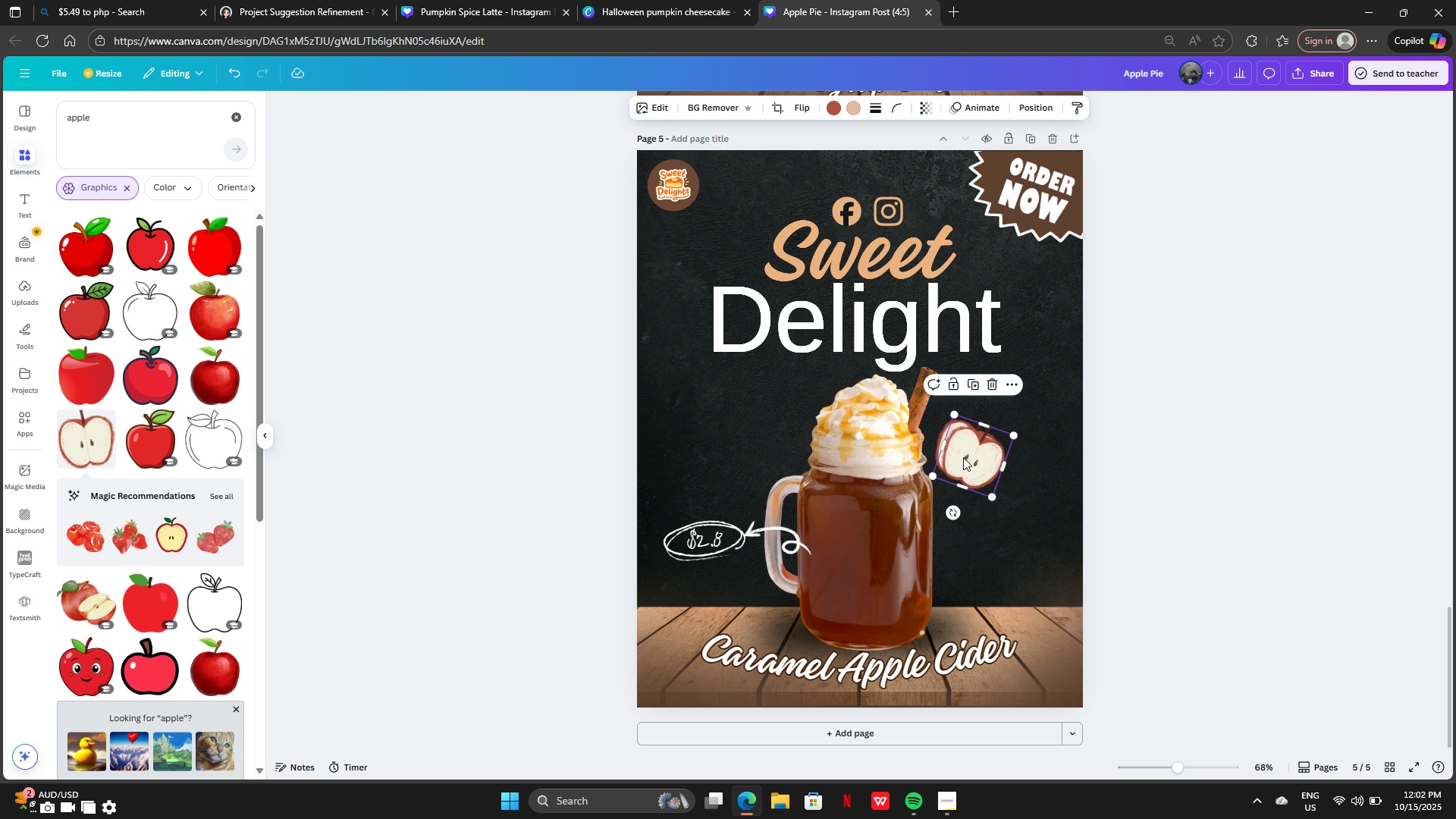 
left_click_drag(start_coordinate=[963, 458], to_coordinate=[735, 462])
 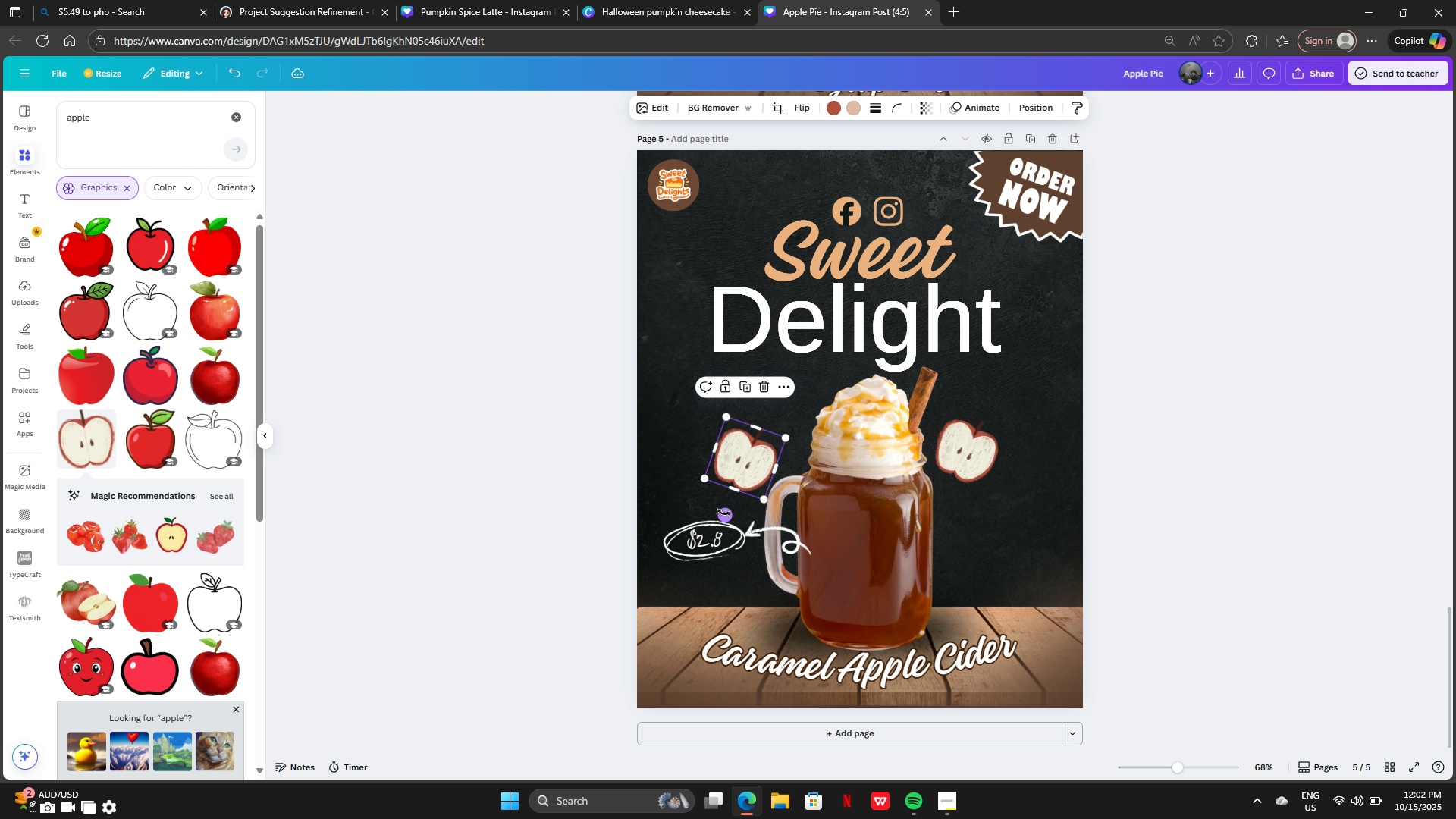 
left_click_drag(start_coordinate=[724, 513], to_coordinate=[775, 510])
 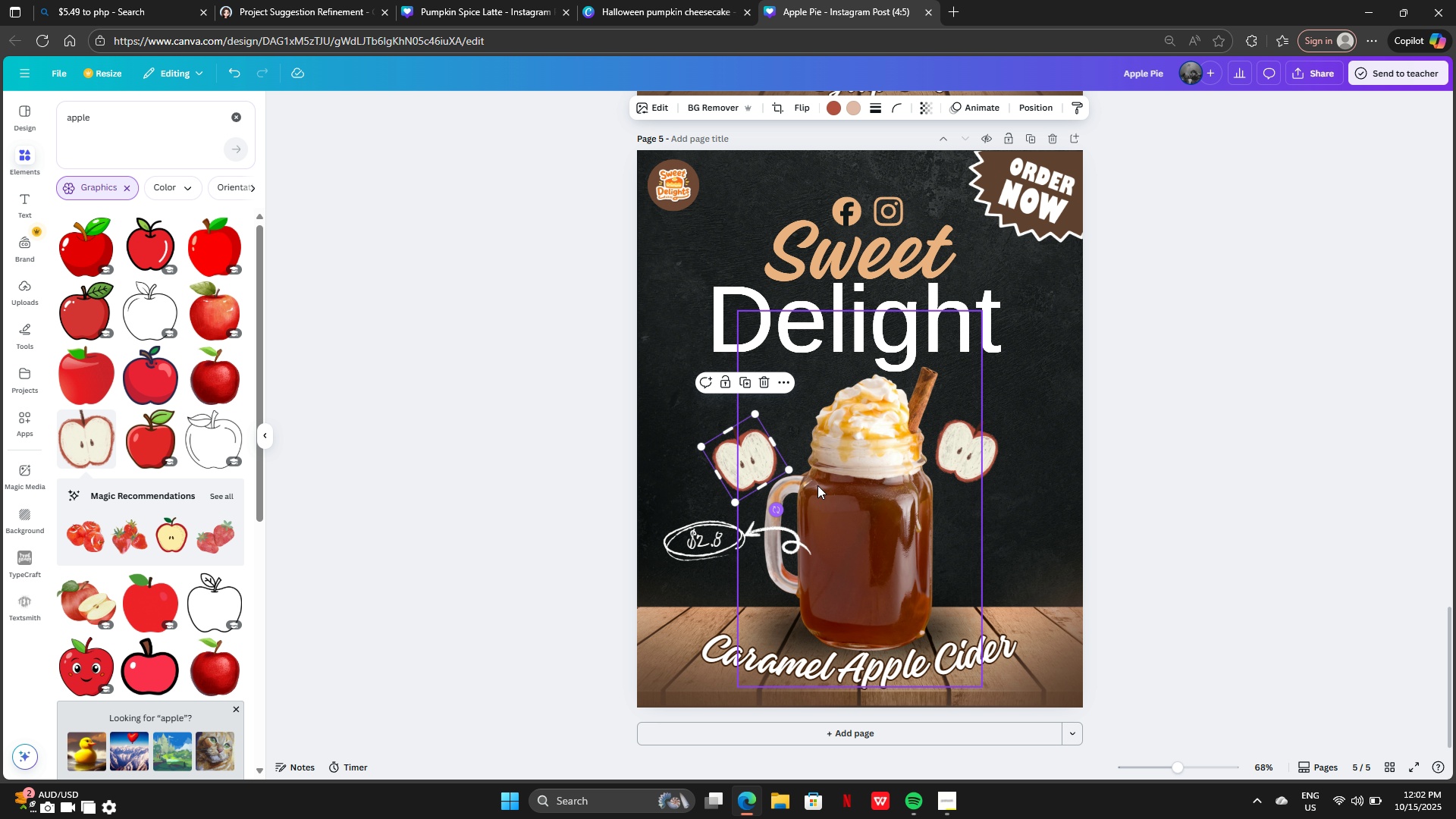 
scroll: coordinate [823, 476], scroll_direction: up, amount: 5.0
 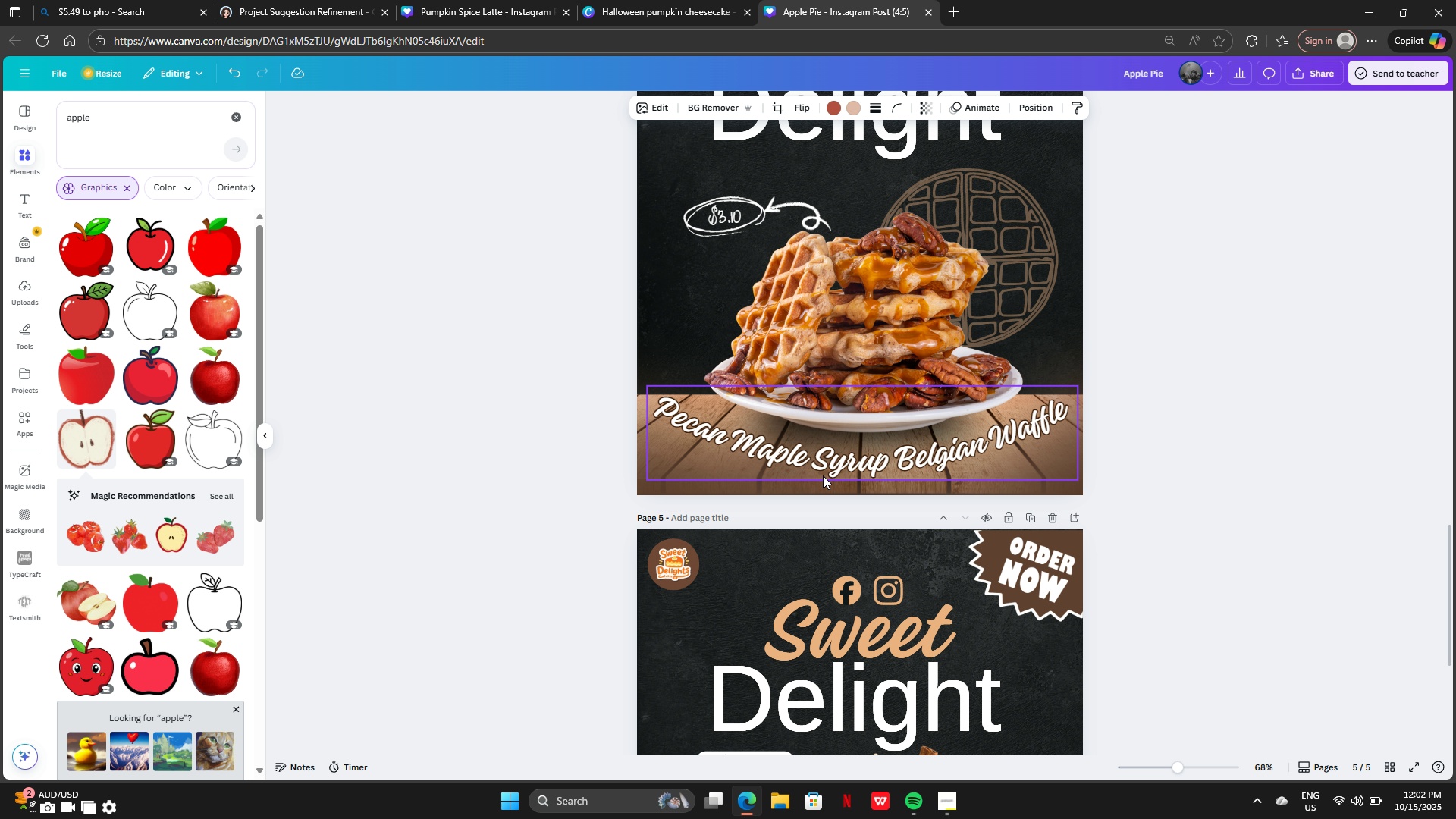 
scroll: coordinate [824, 472], scroll_direction: down, amount: 6.0
 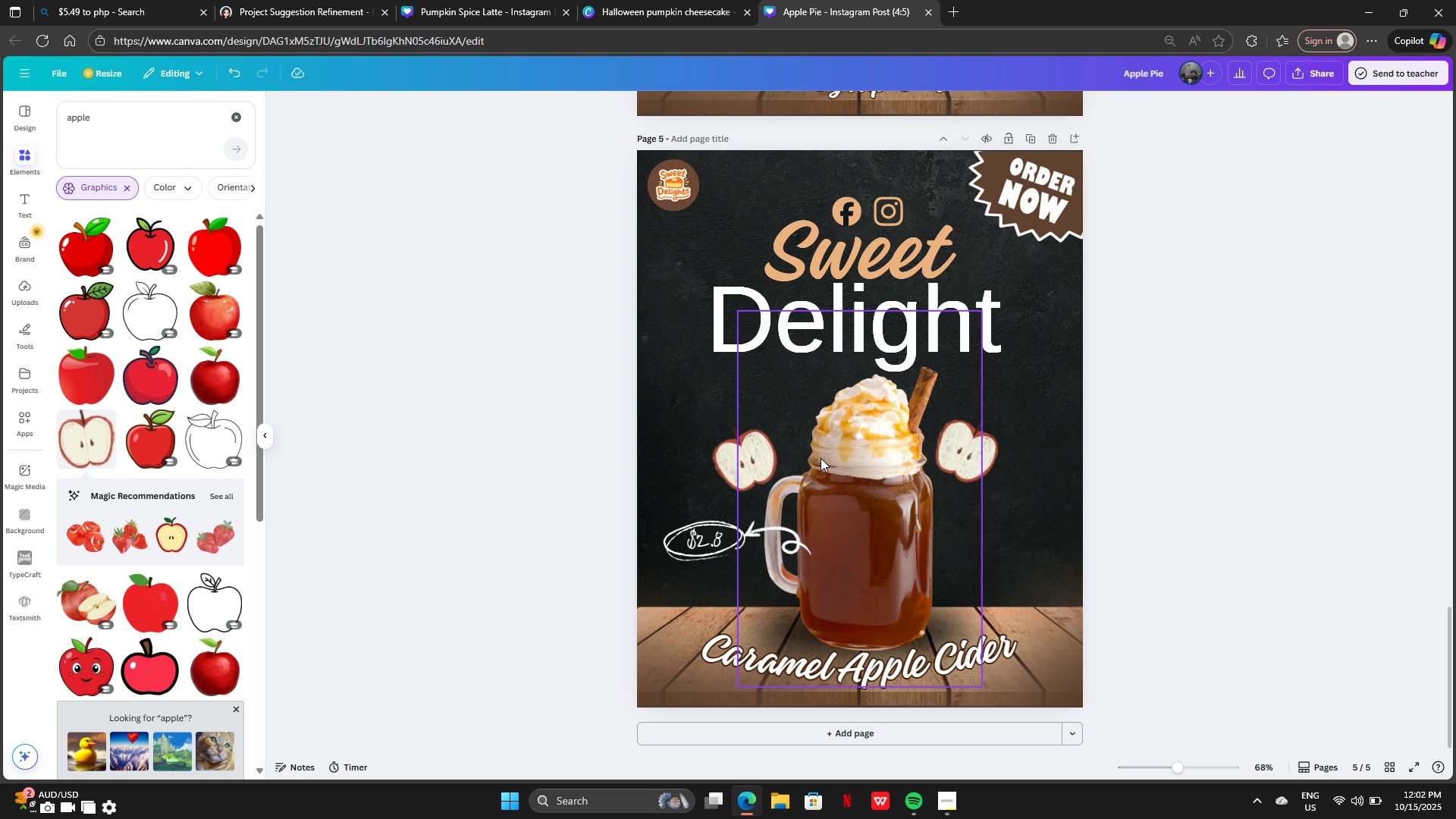 
left_click([767, 450])
 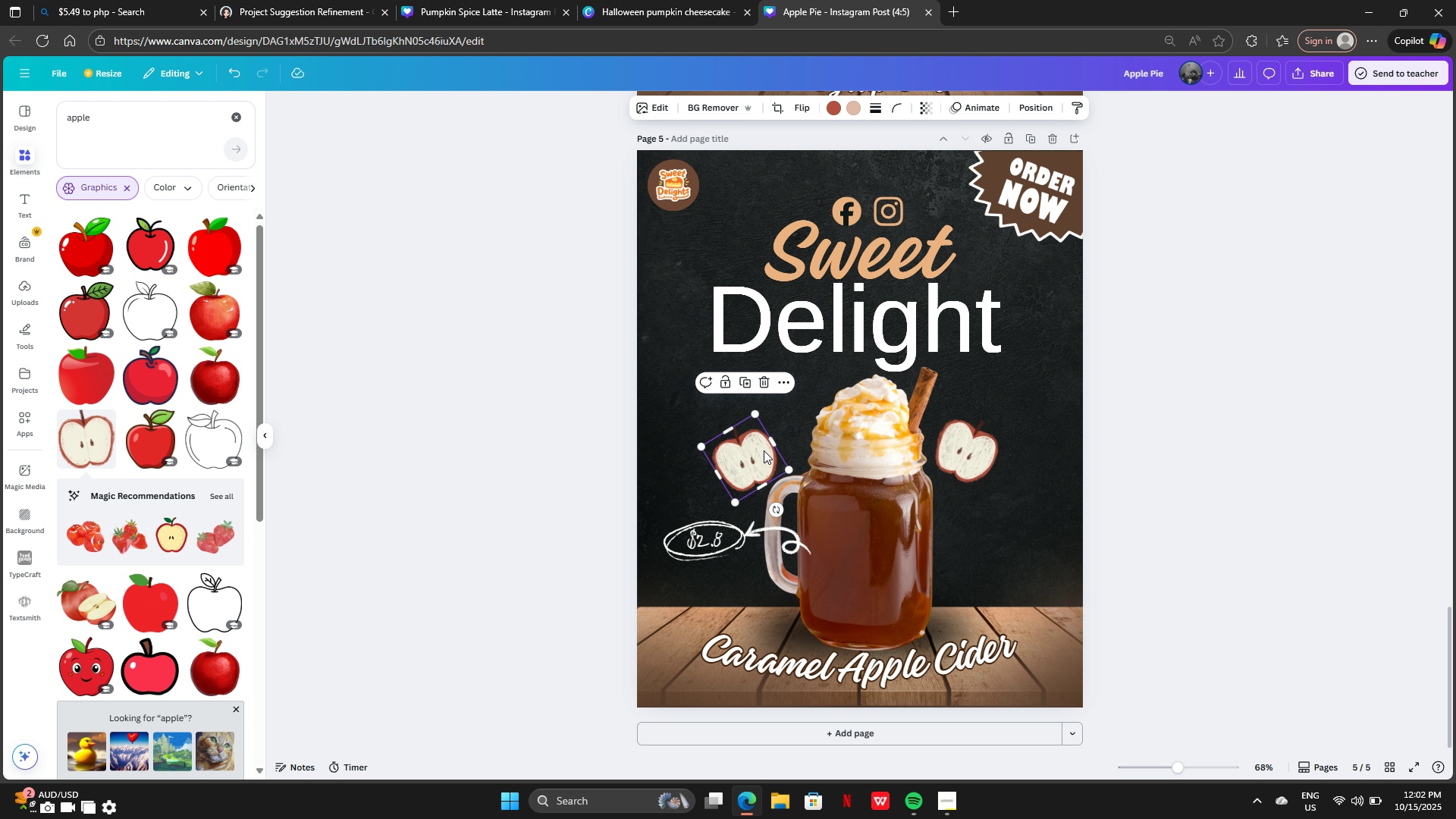 
left_click_drag(start_coordinate=[764, 450], to_coordinate=[791, 427])
 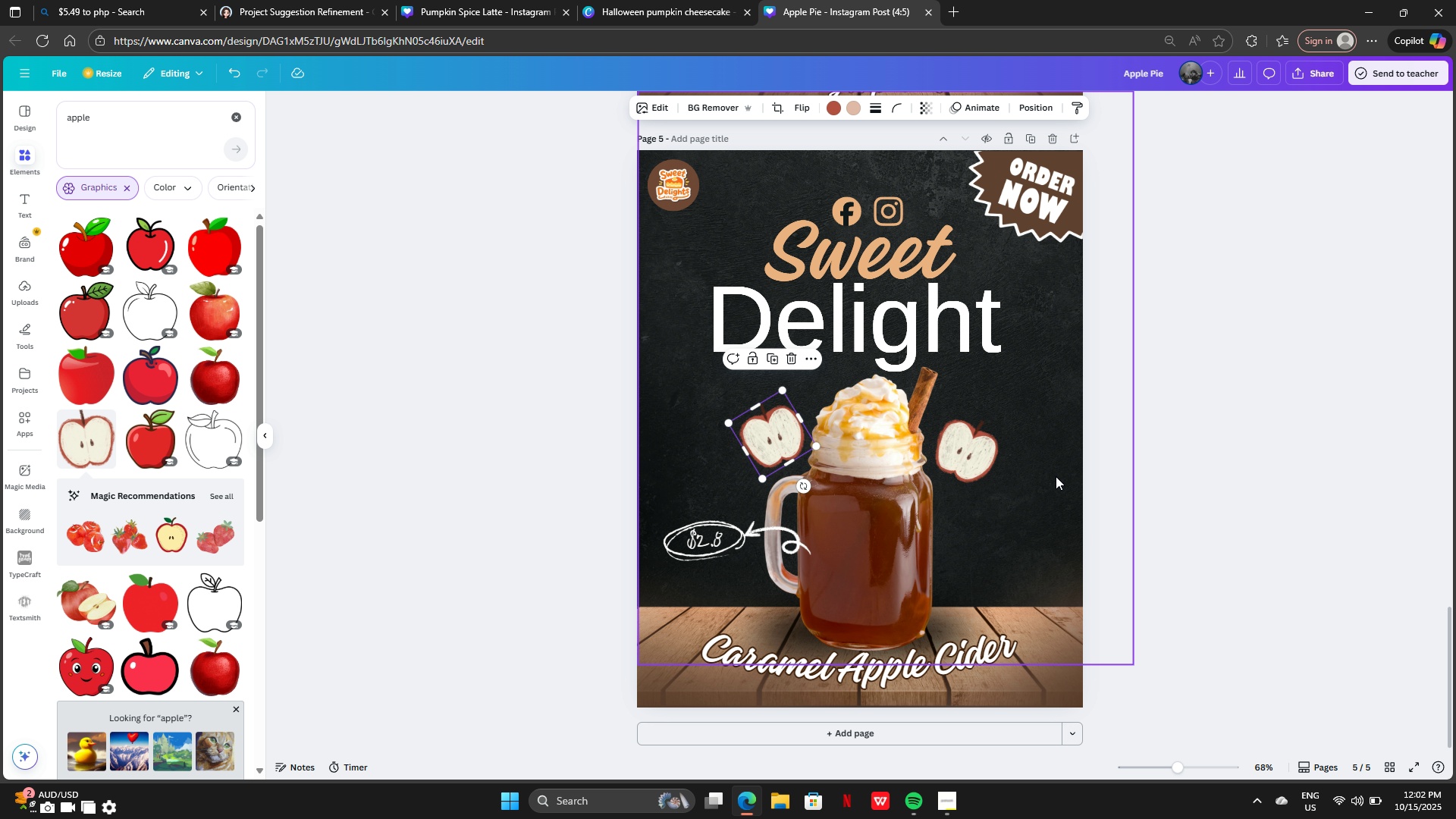 
left_click([1056, 476])
 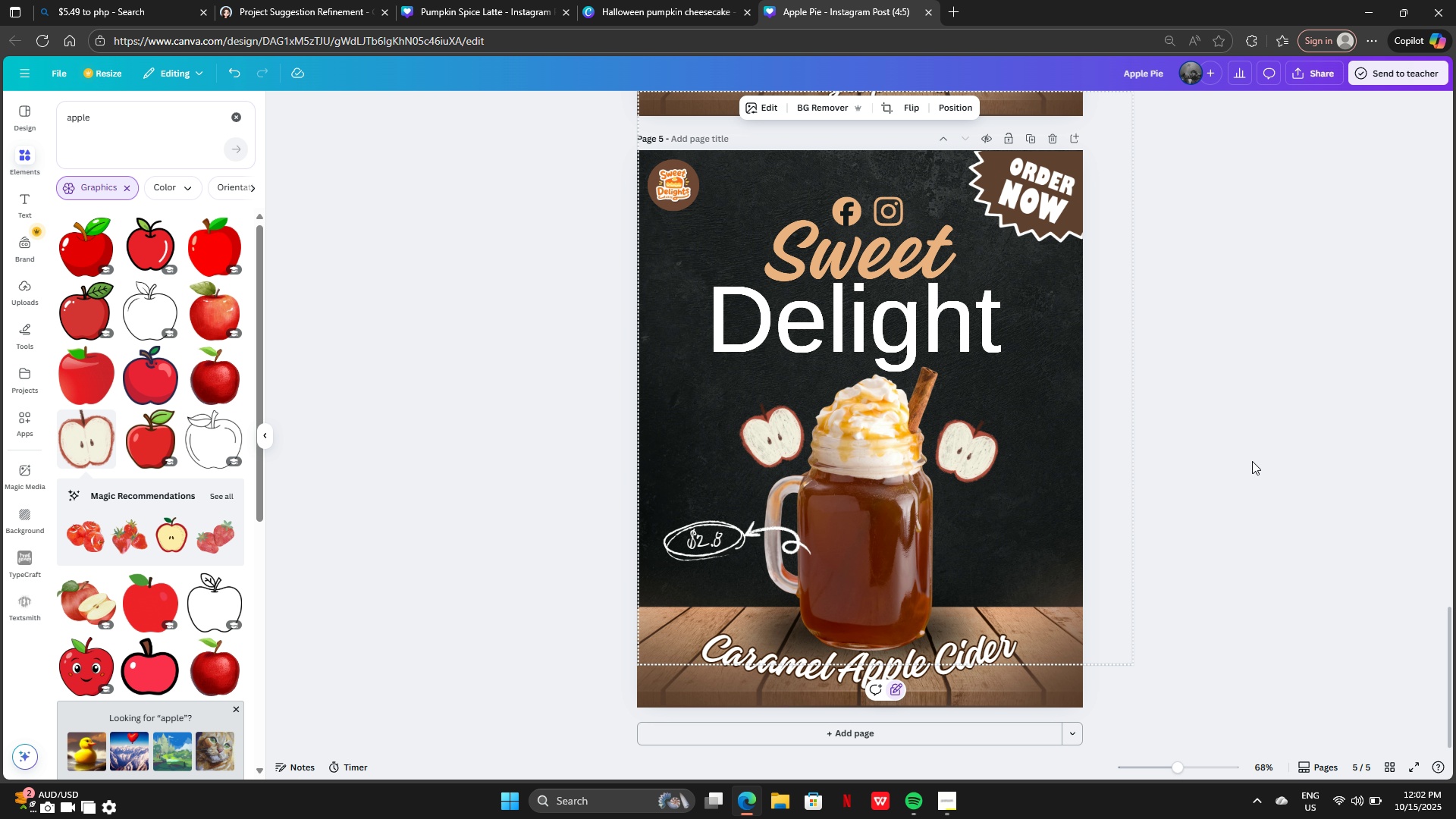 
scroll: coordinate [1252, 461], scroll_direction: down, amount: 4.0
 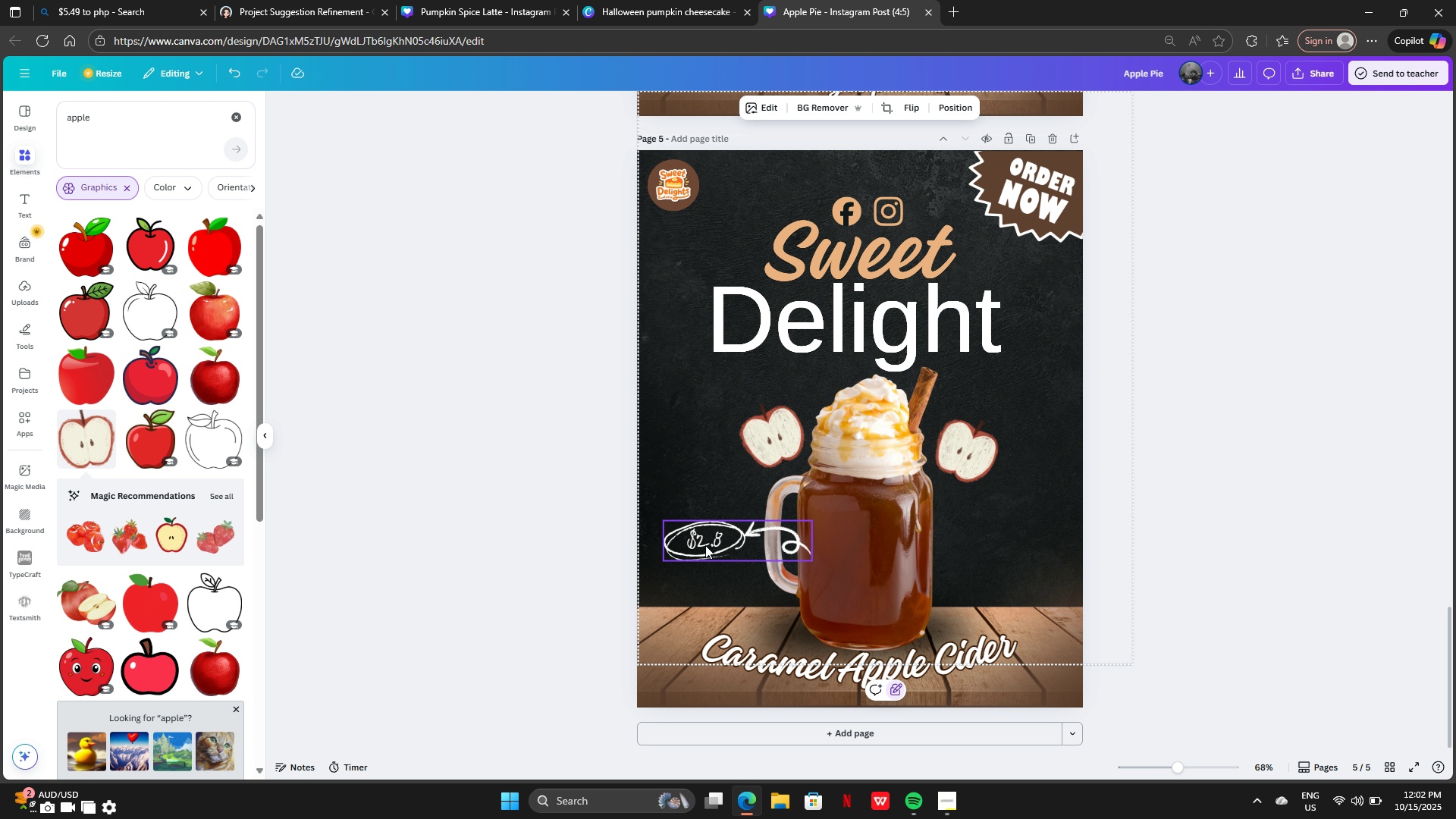 
left_click([711, 544])
 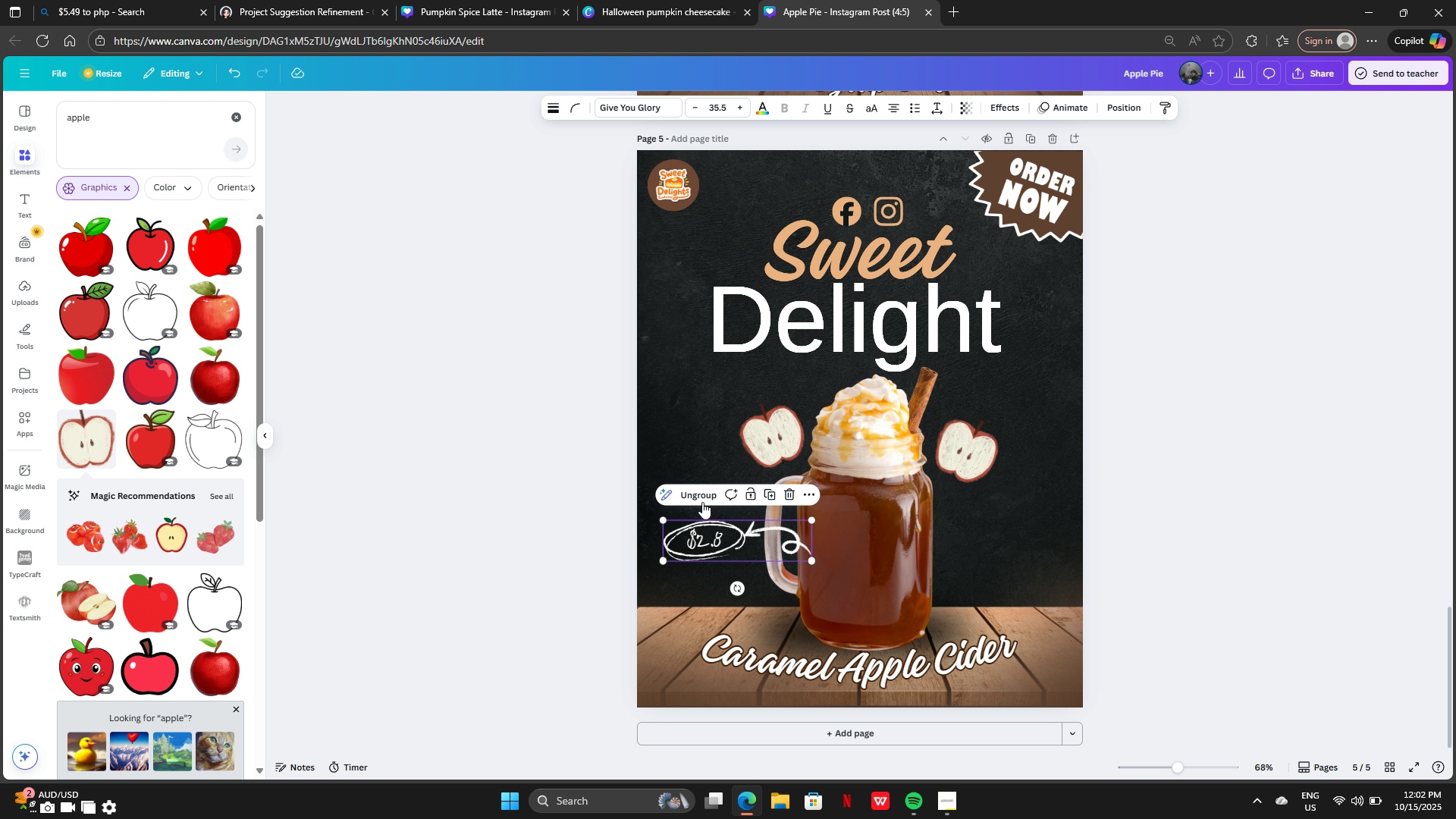 
left_click([701, 497])
 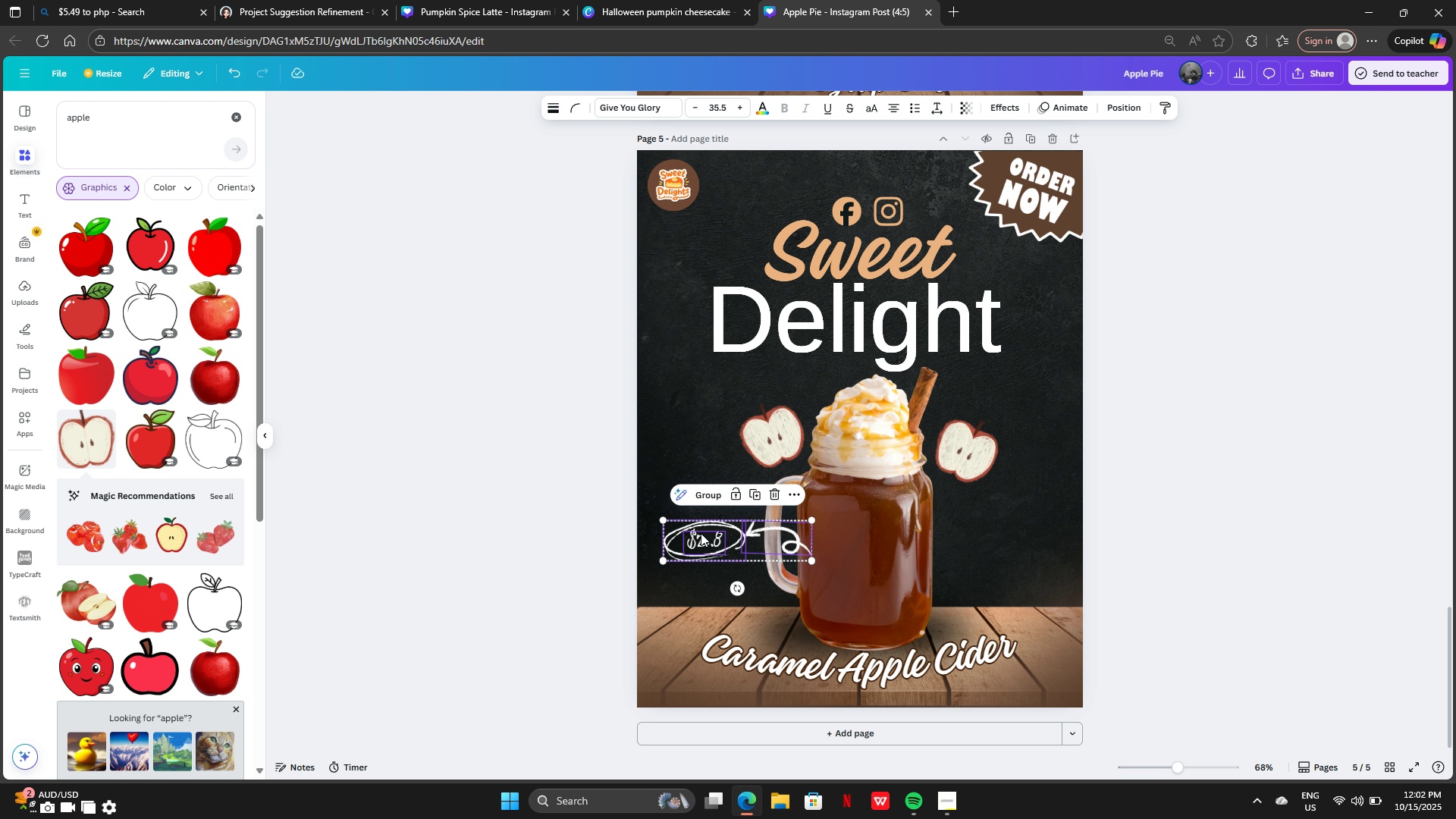 
left_click([701, 533])
 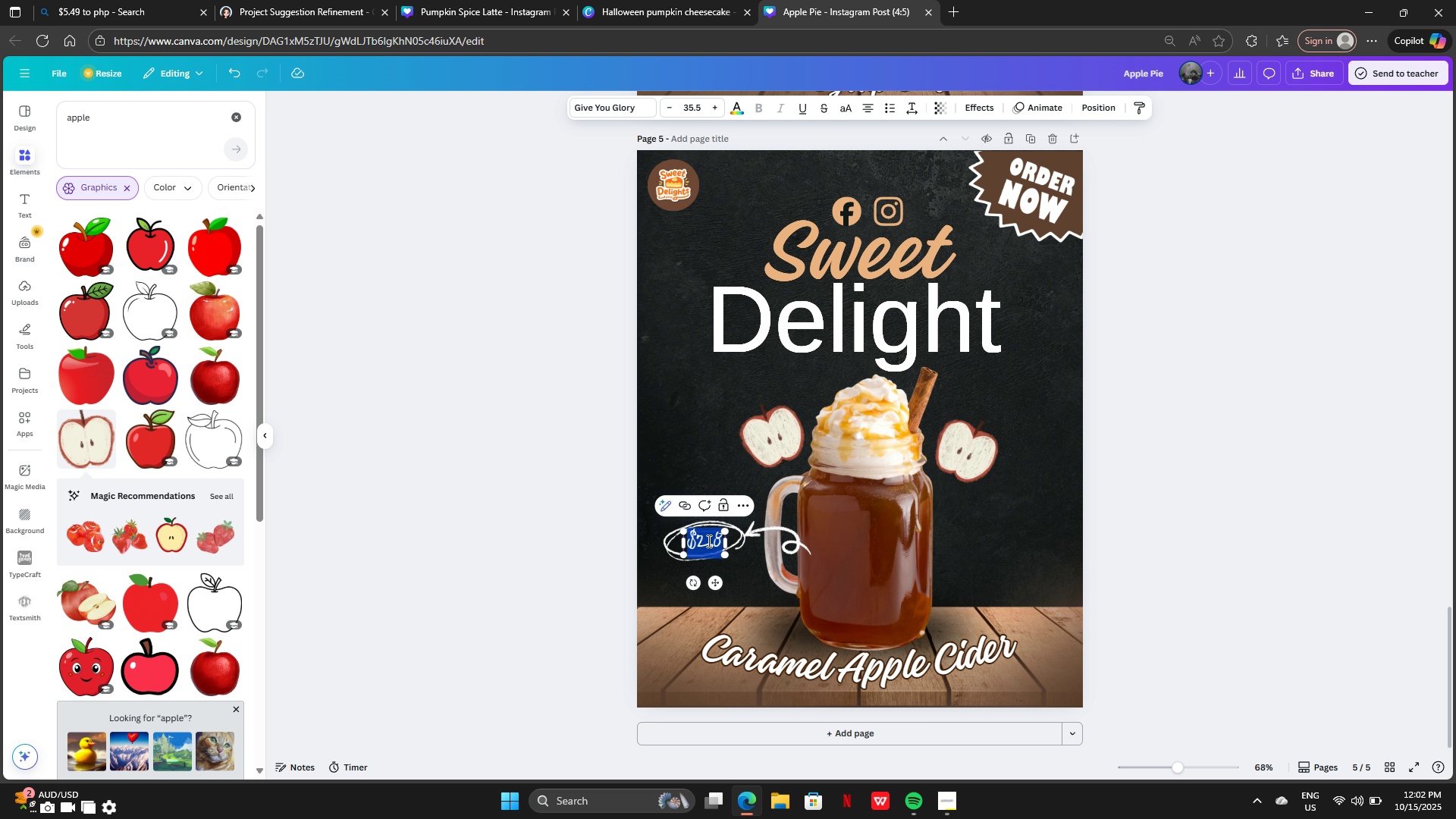 
left_click([708, 541])
 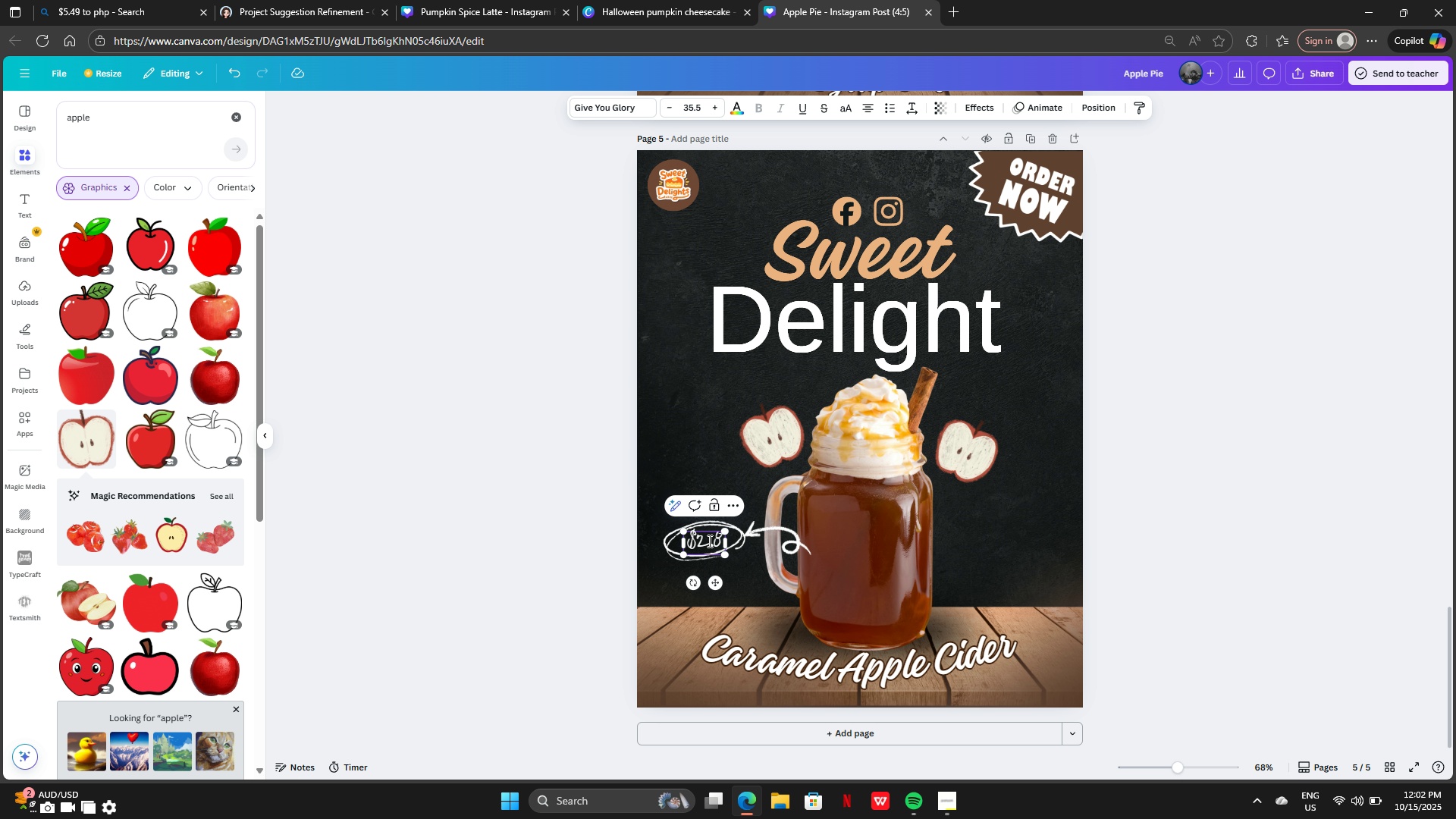 
key(Backspace)
 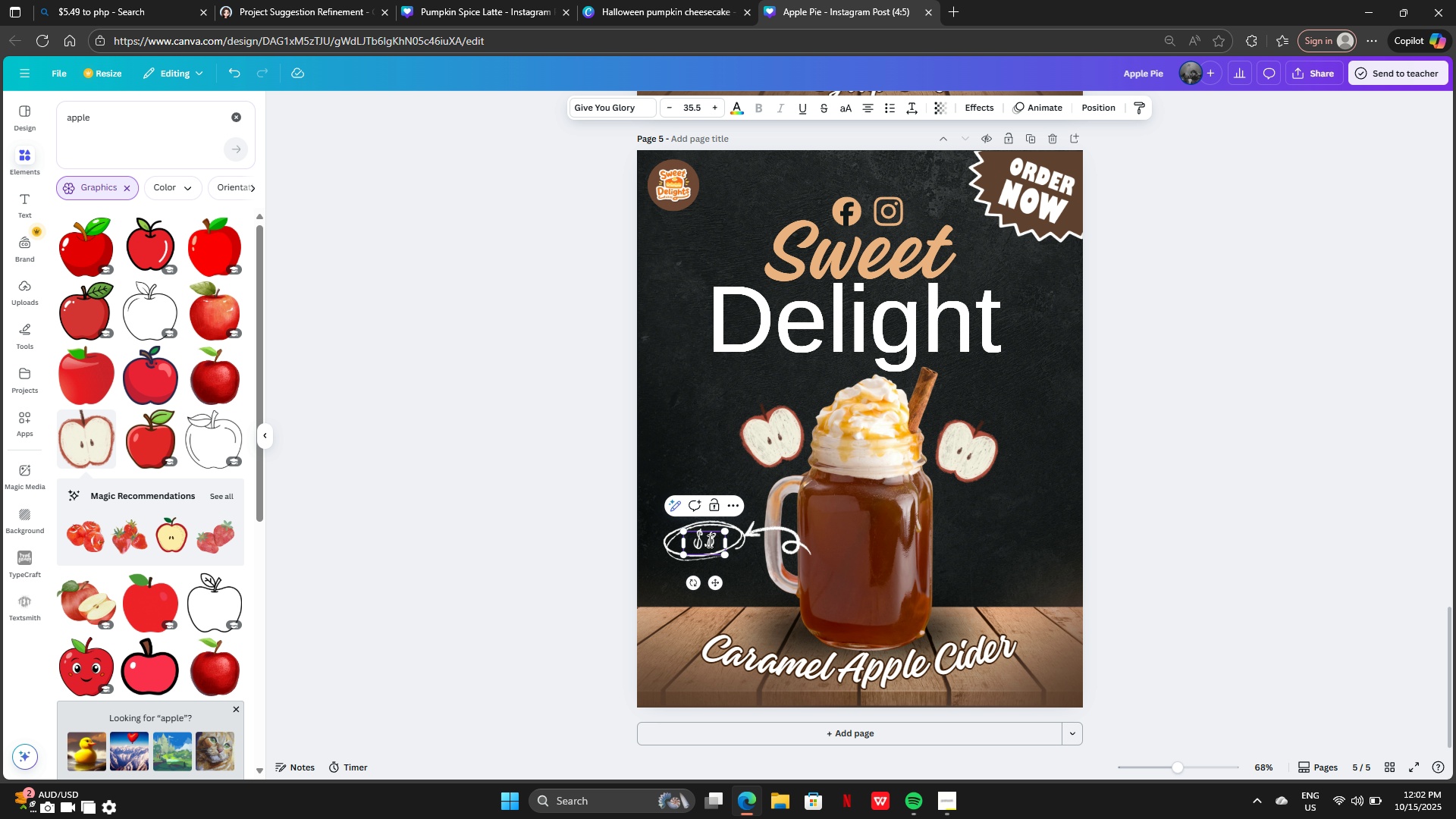 
key(5)
 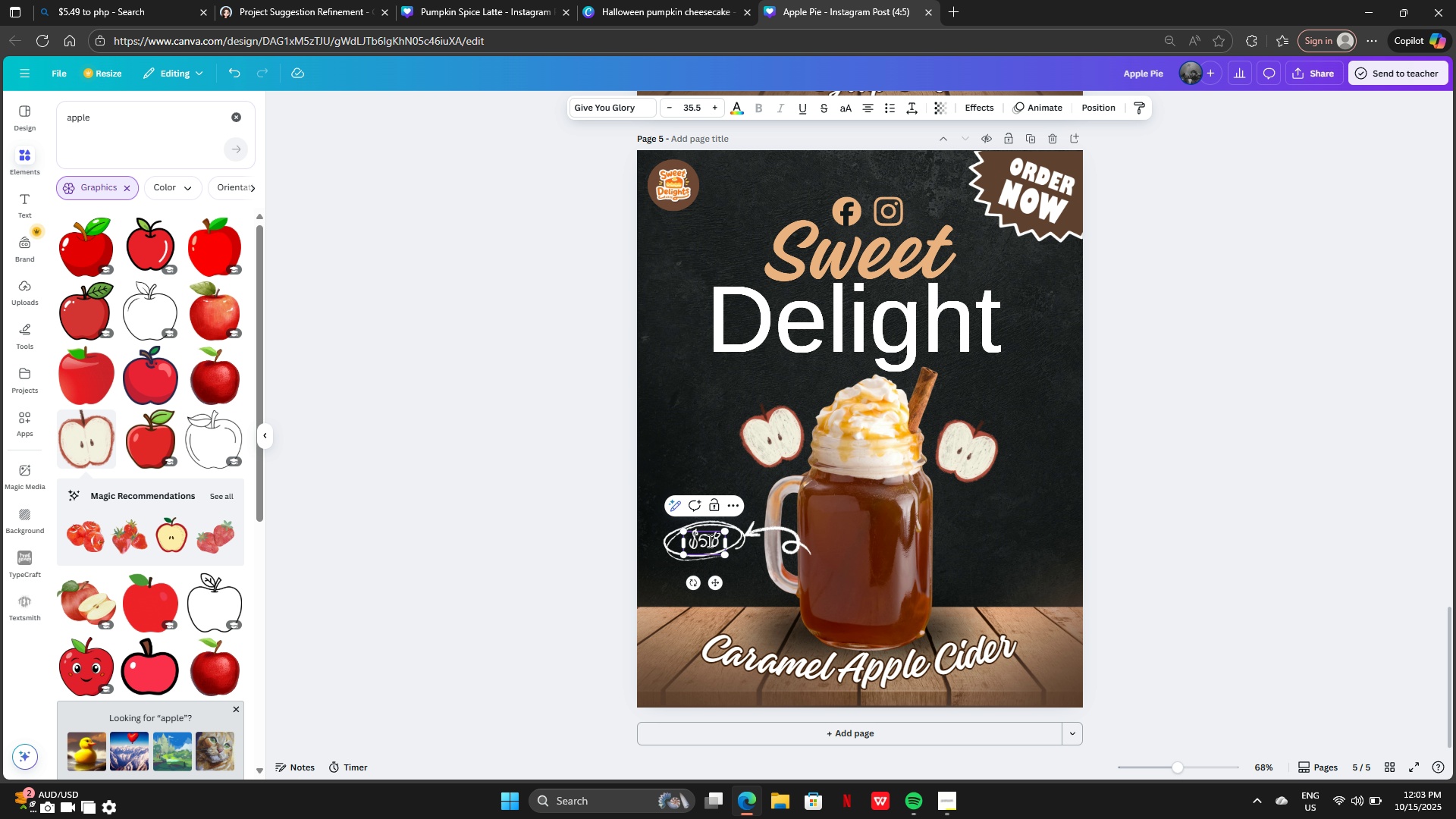 
key(ArrowRight)
 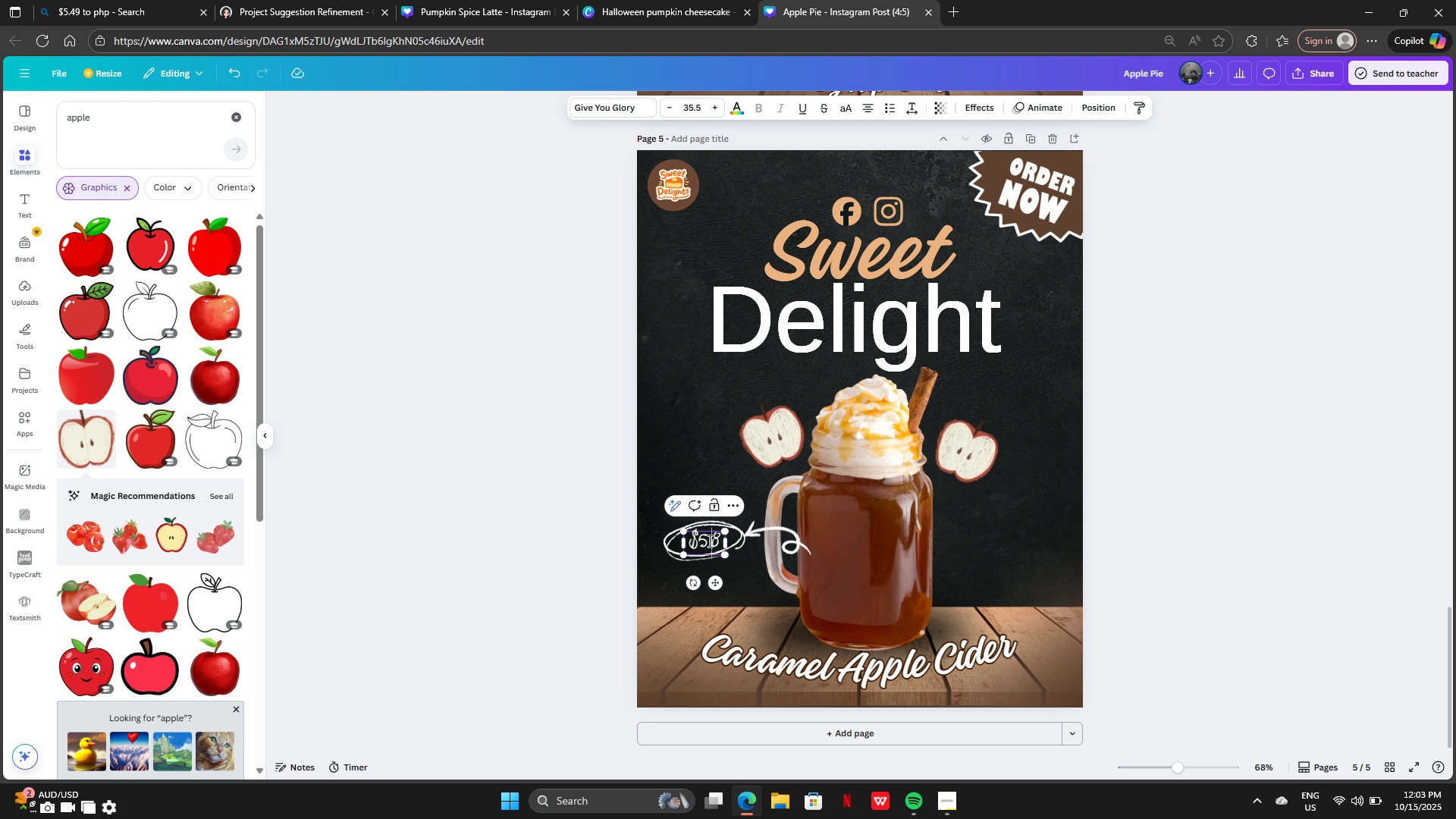 
key(ArrowRight)
 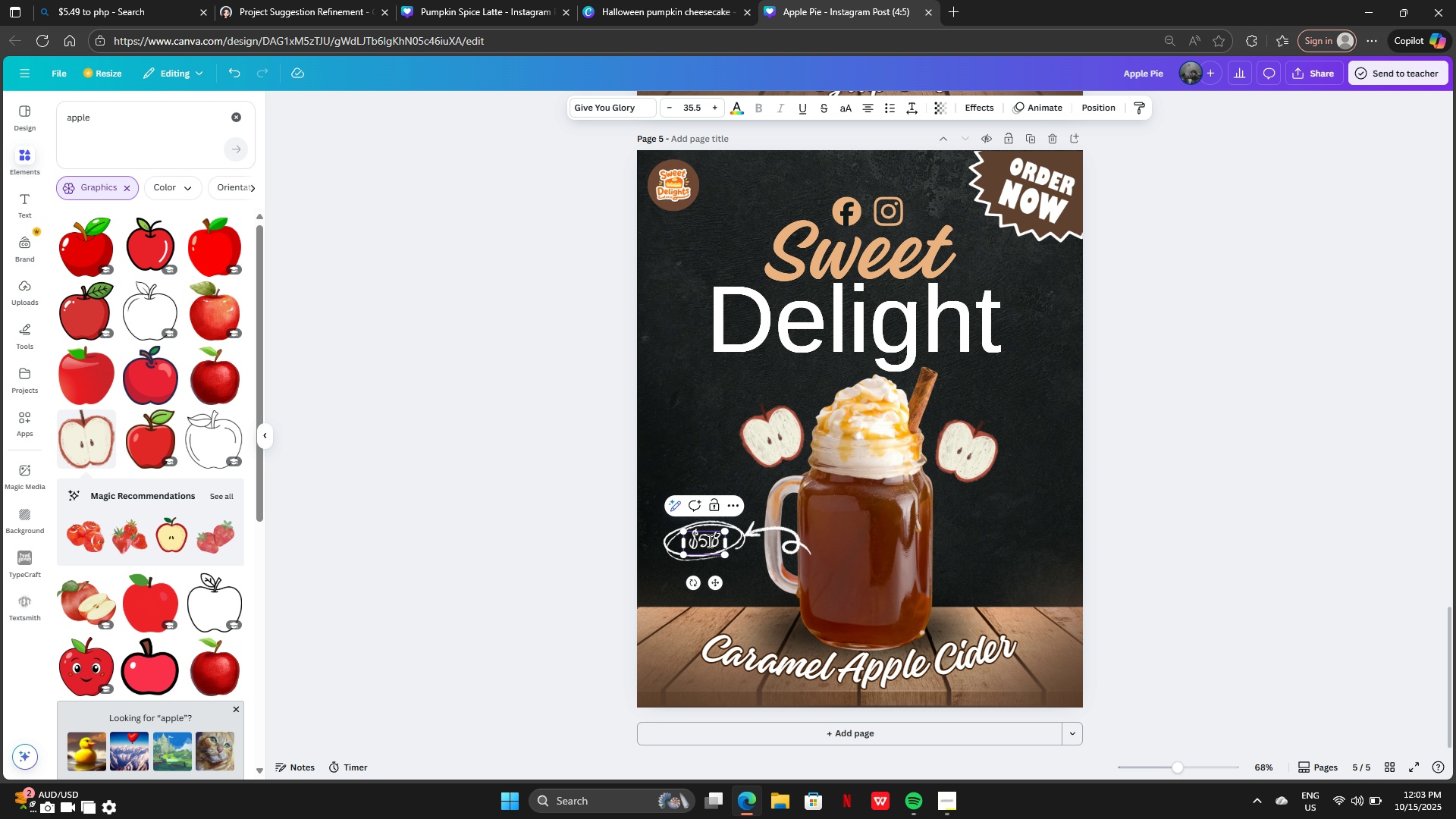 
key(Backspace)
 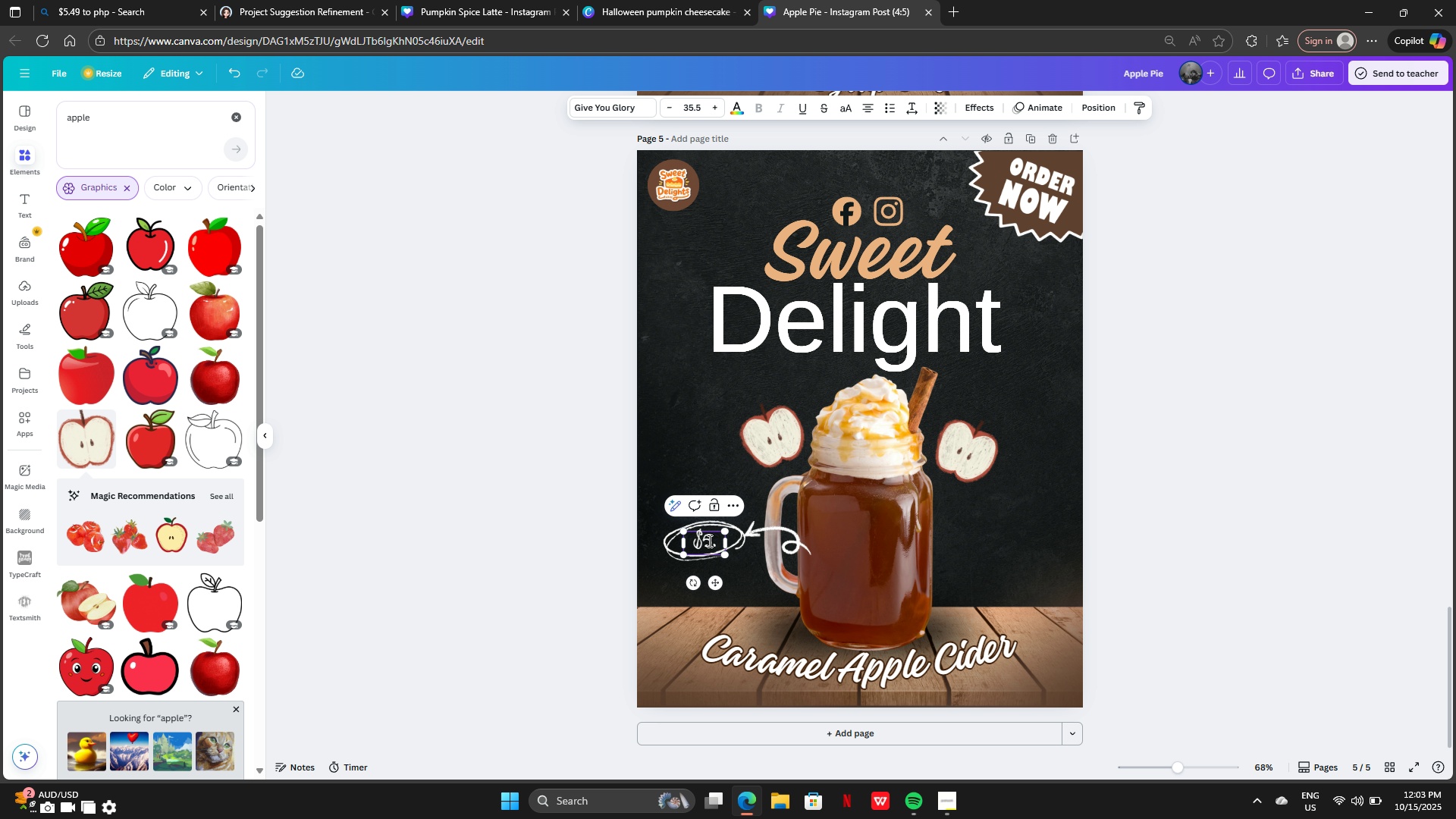 
key(0)
 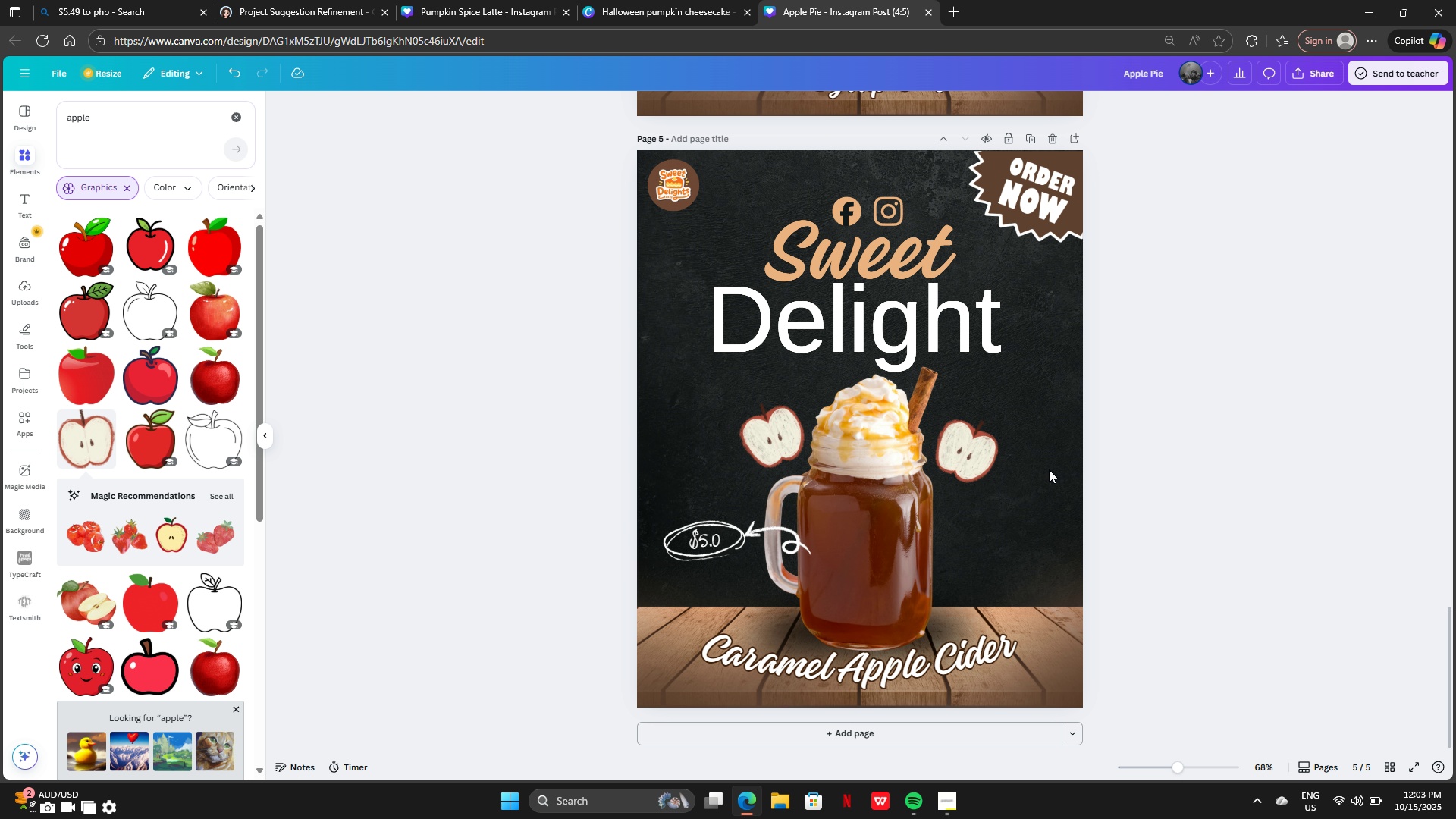 
left_click([975, 453])
 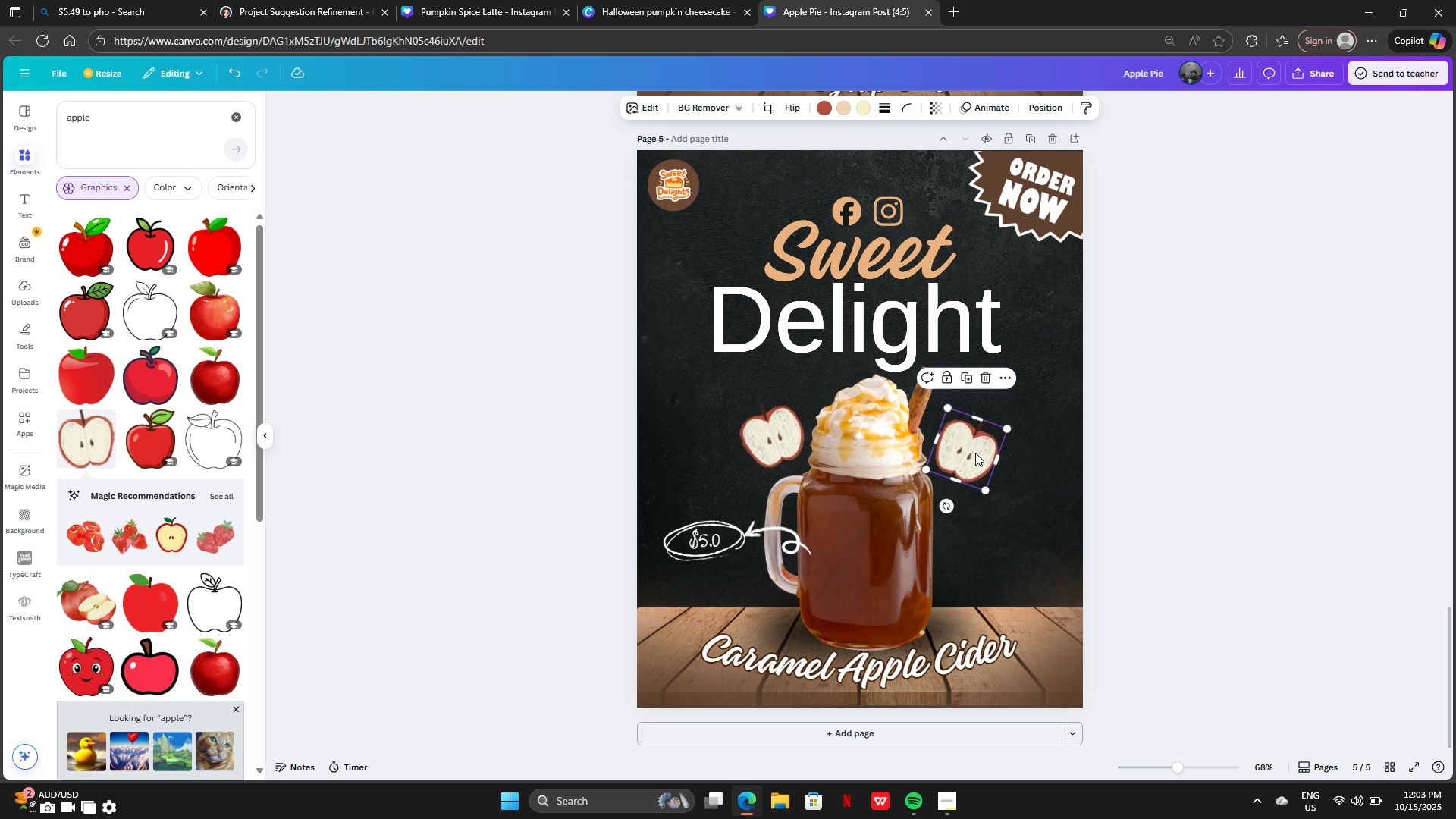 
left_click_drag(start_coordinate=[975, 453], to_coordinate=[976, 578])
 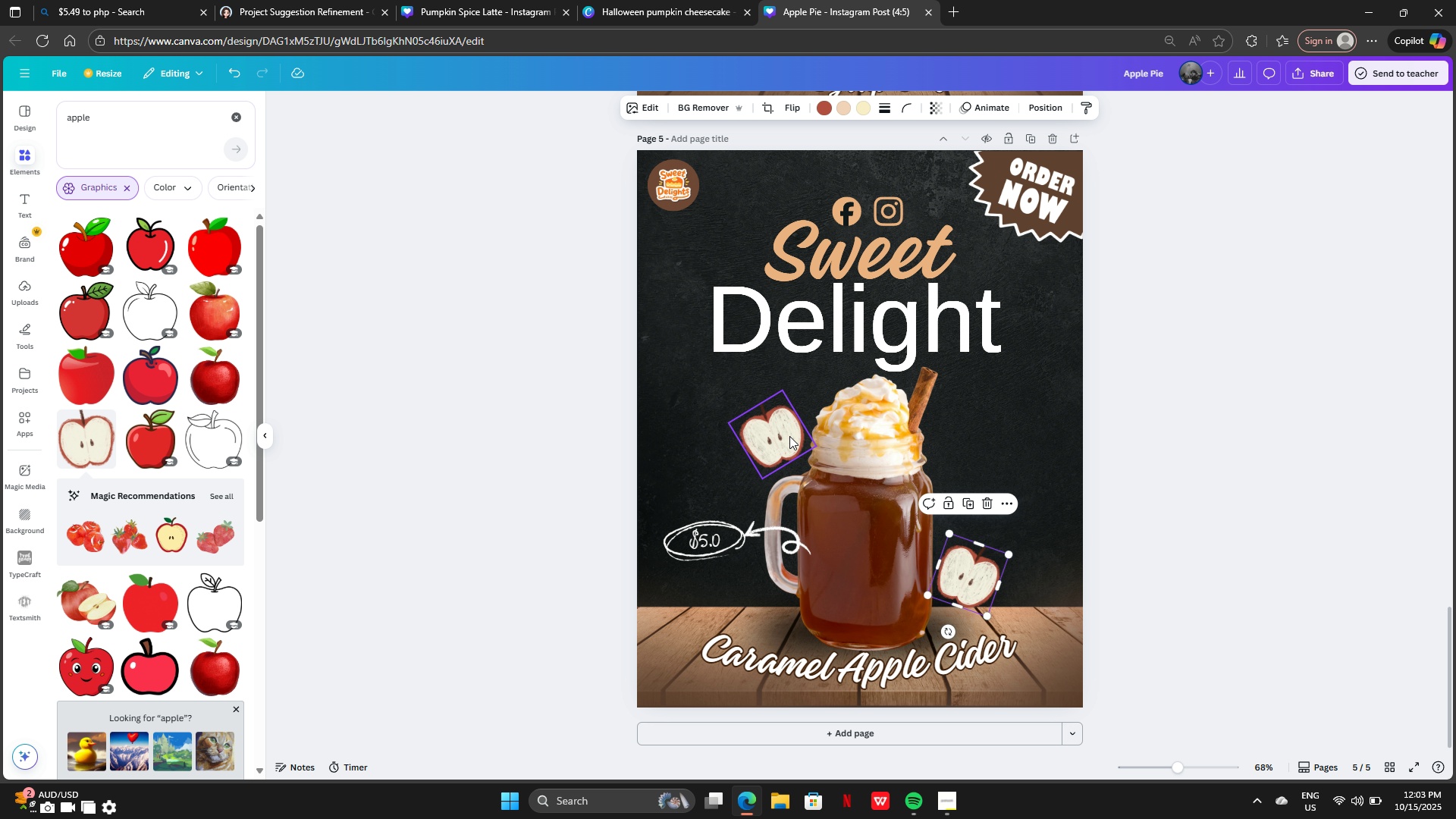 
left_click([789, 436])